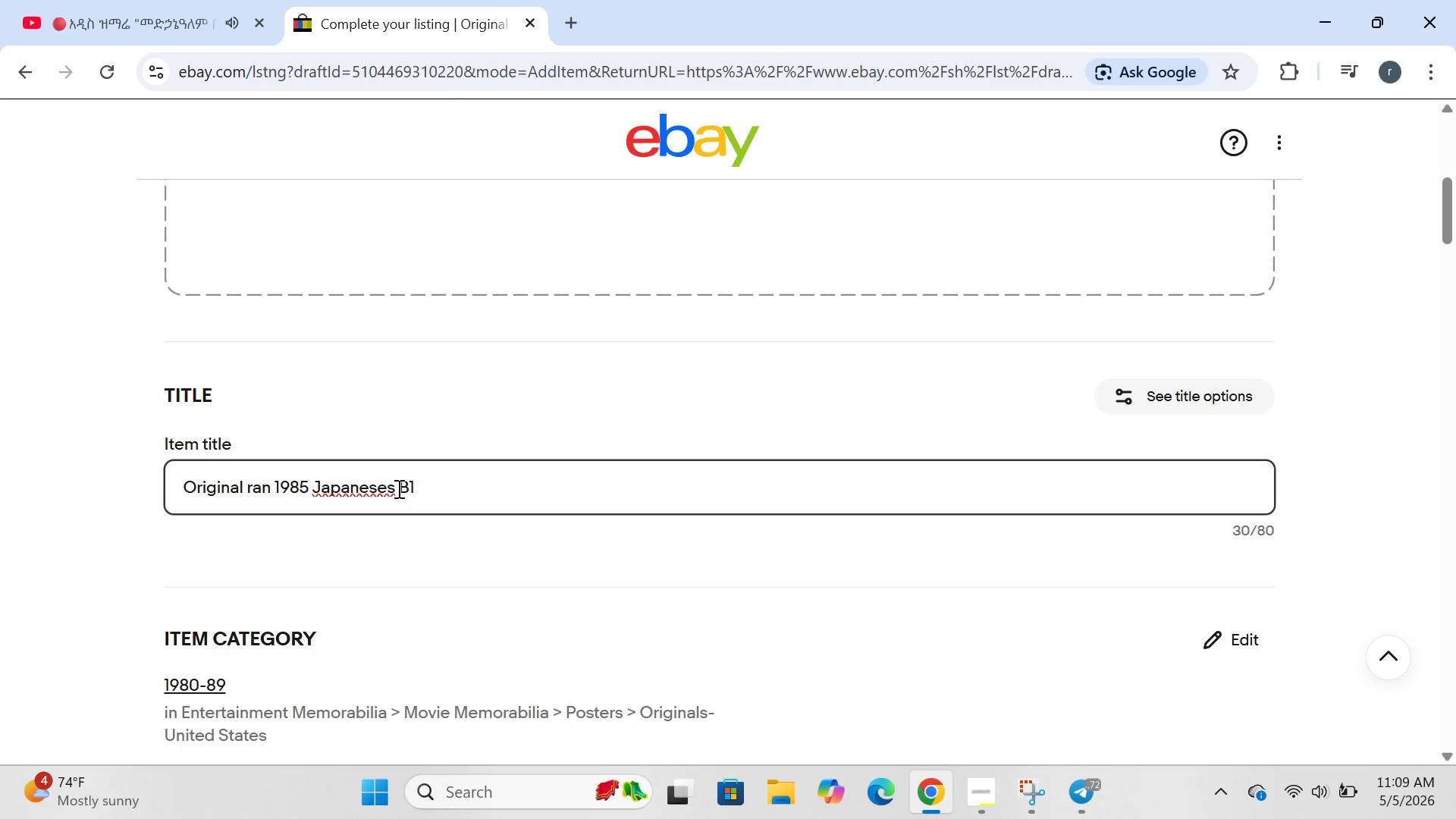 
key(Backspace)
 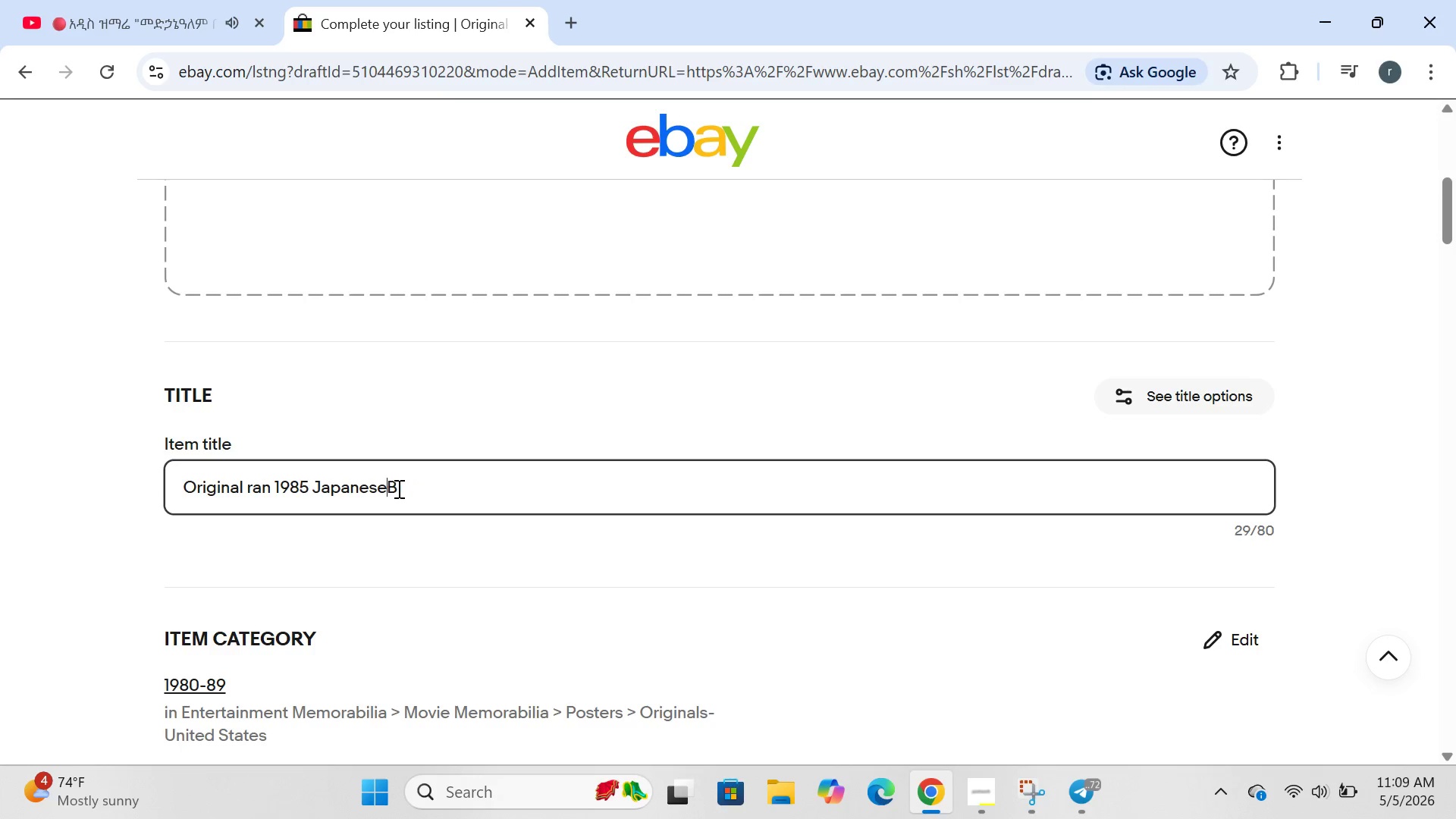 
key(Backspace)
 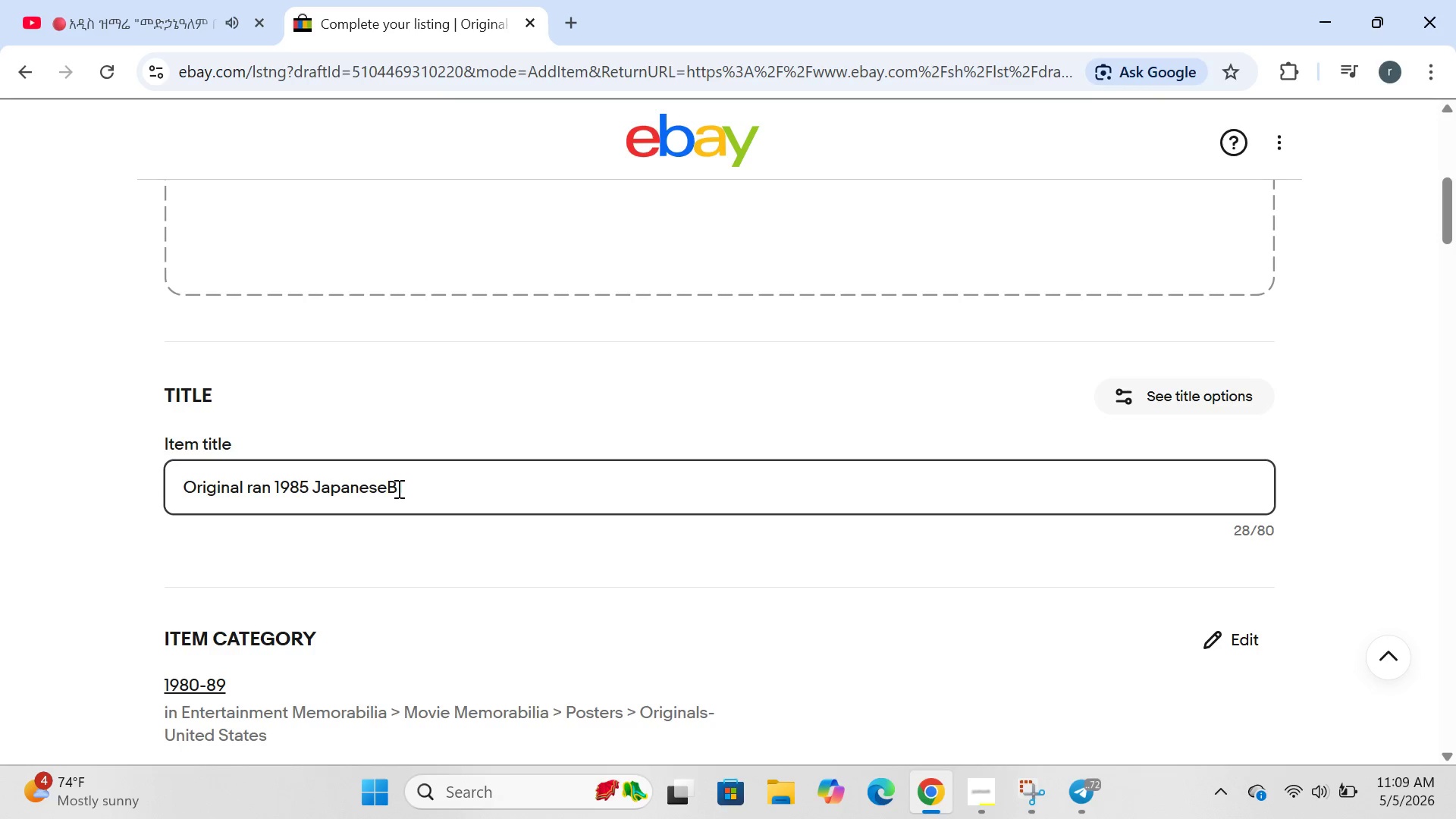 
key(Space)
 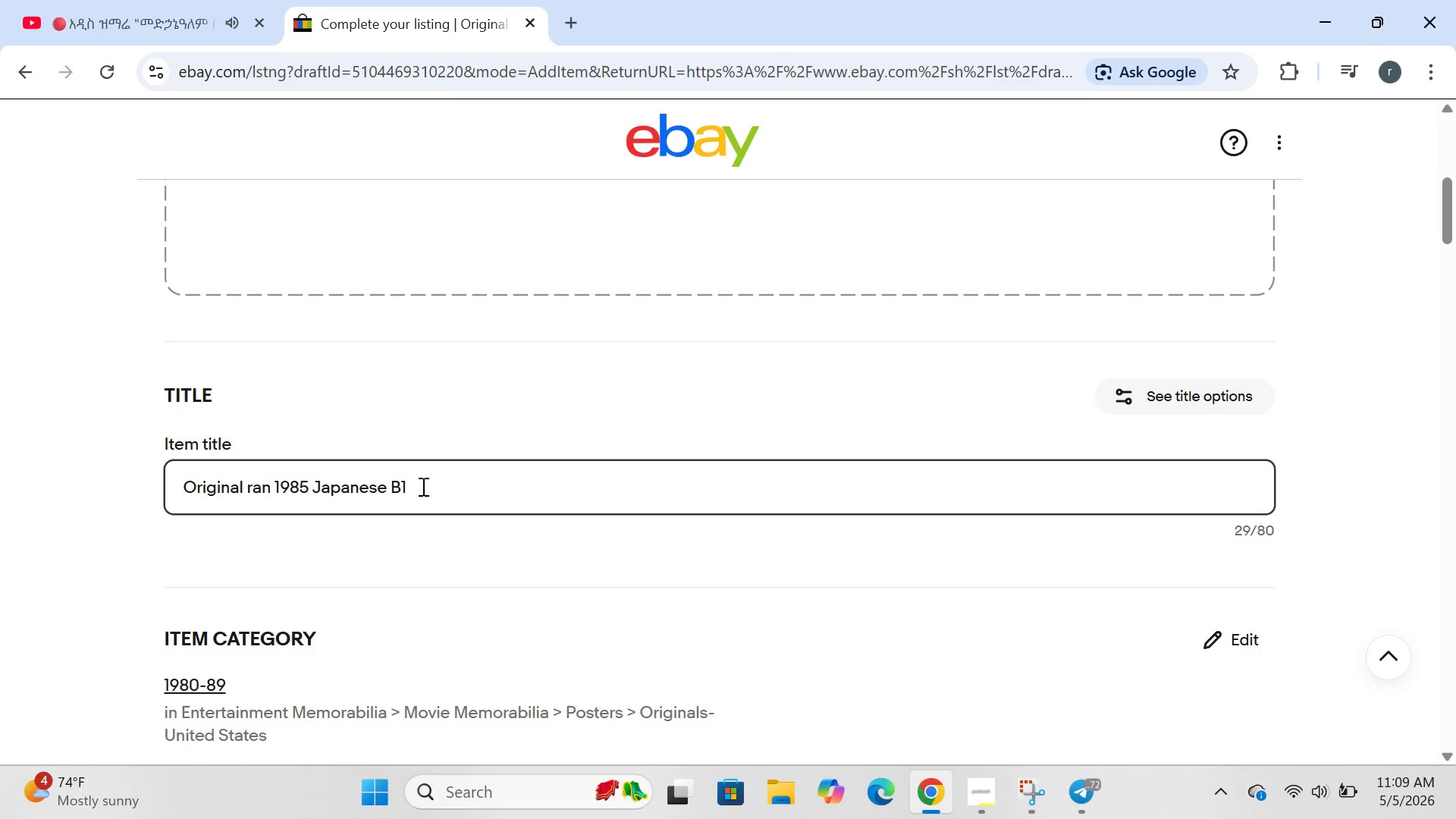 
left_click([422, 486])
 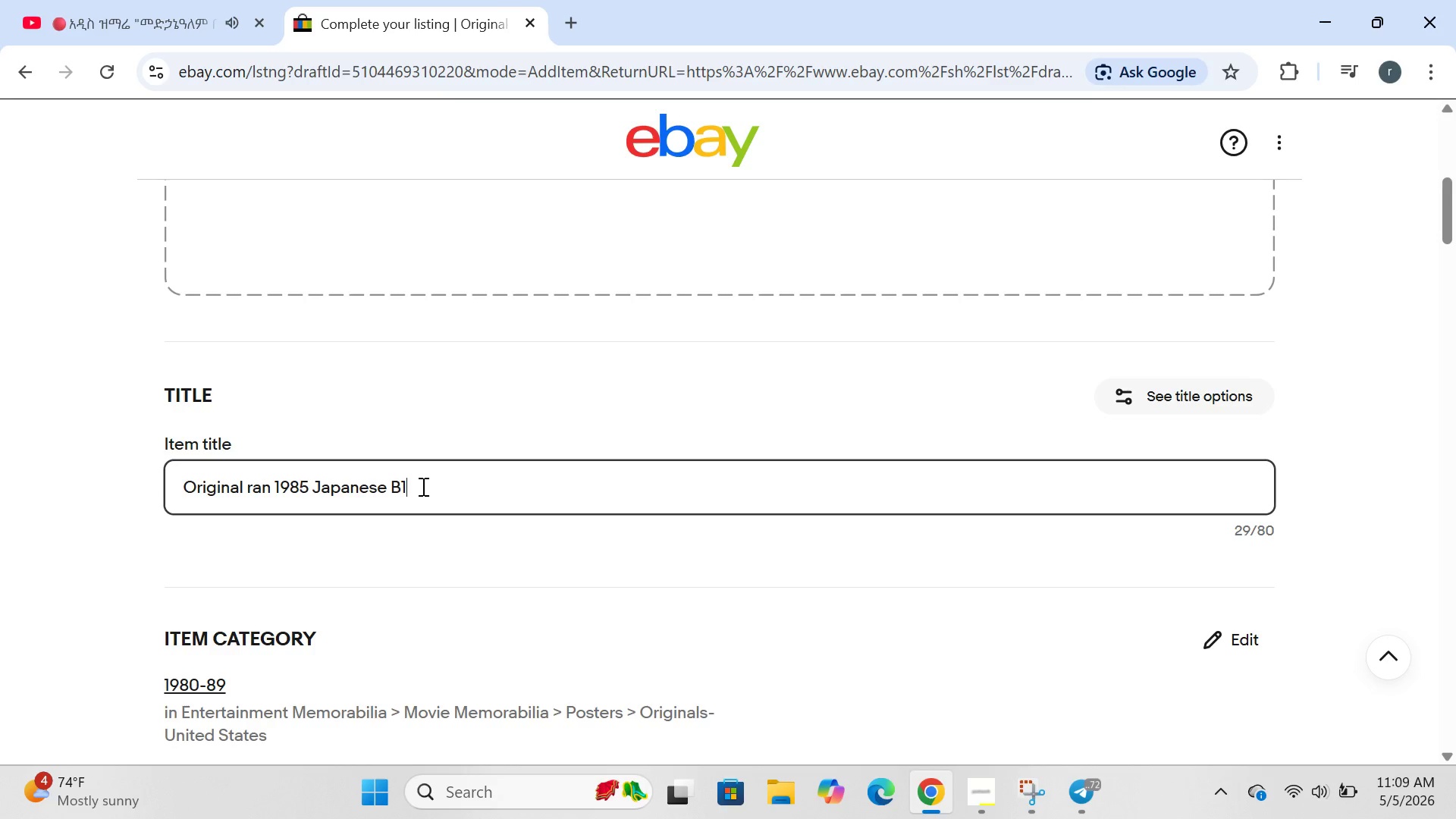 
type( poster aj)
key(Backspace)
type(kira )
key(Backspace)
key(Backspace)
key(Backspace)
key(Backspace)
key(Backspace)
key(Backspace)
type(Akira )
 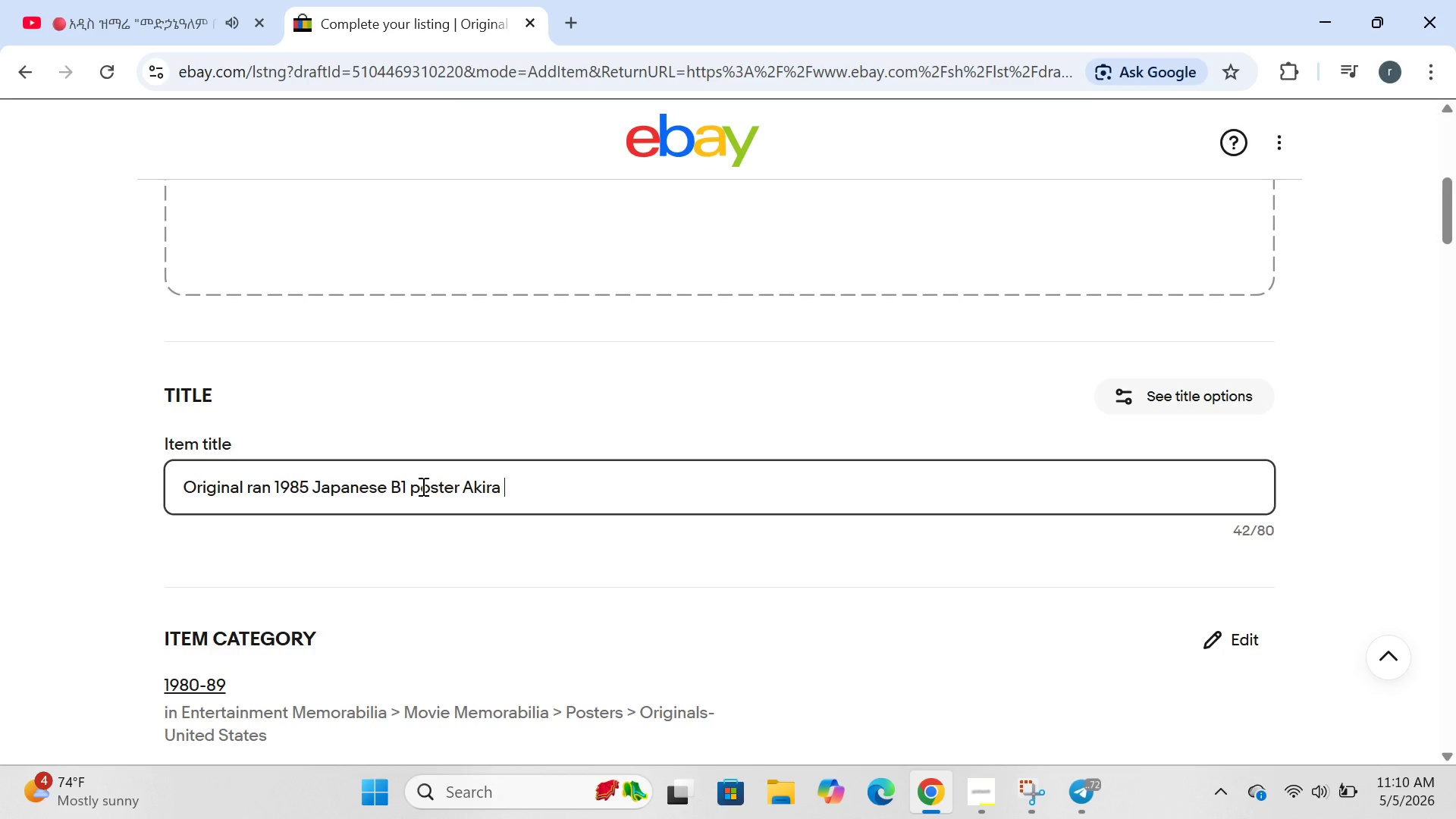 
type(ku)
 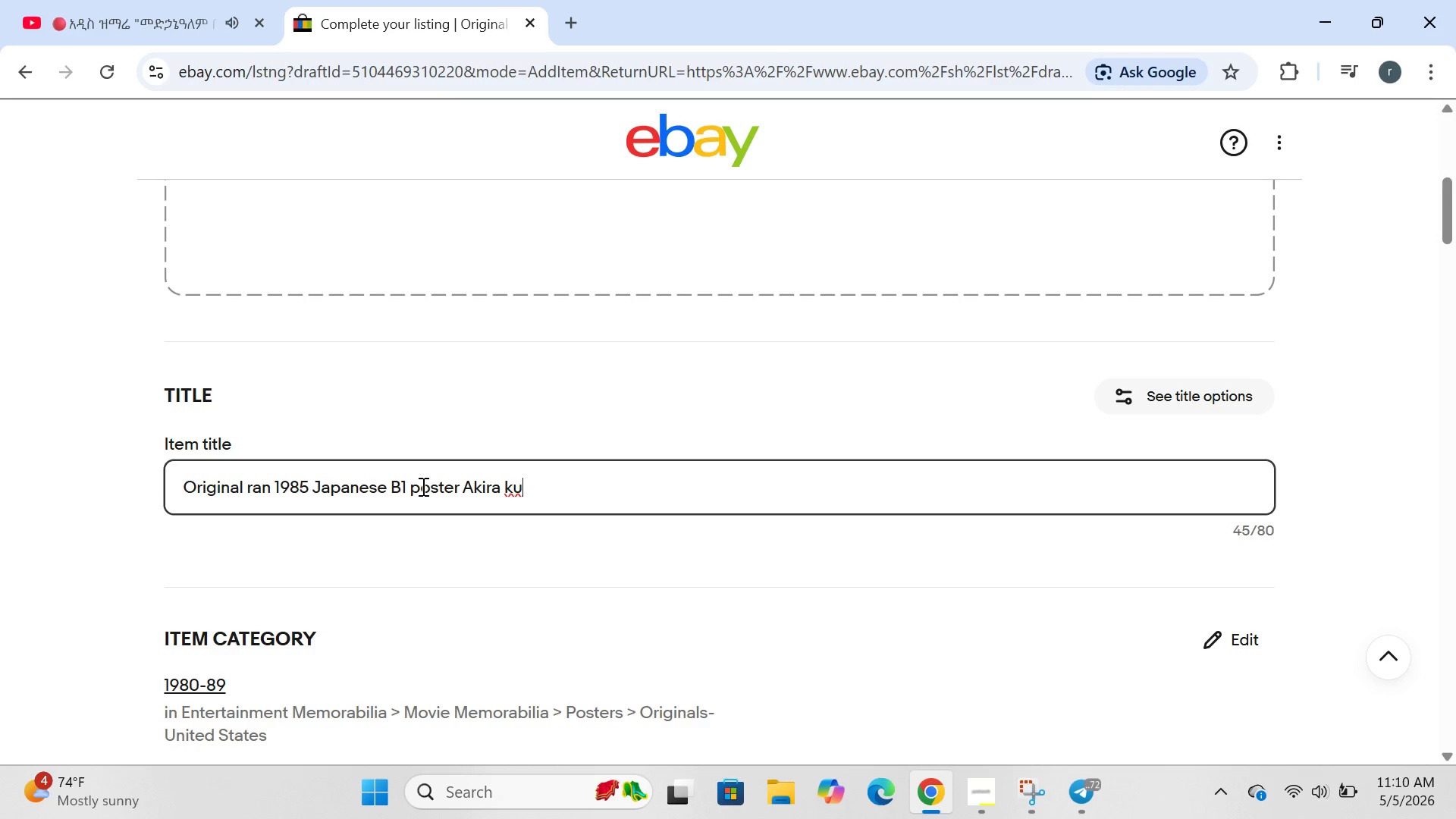 
type(rosawa rare )
 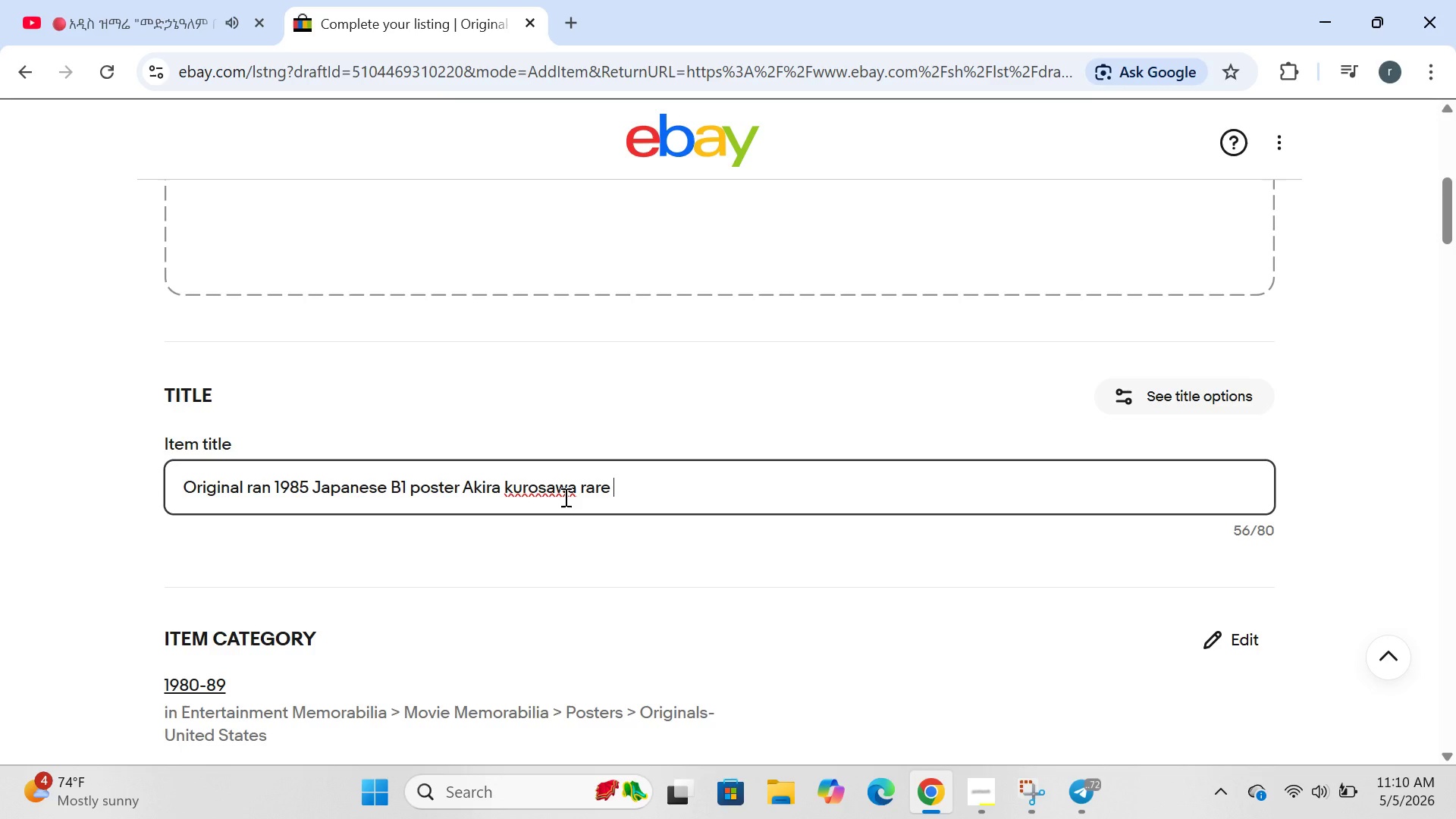 
wait(14.64)
 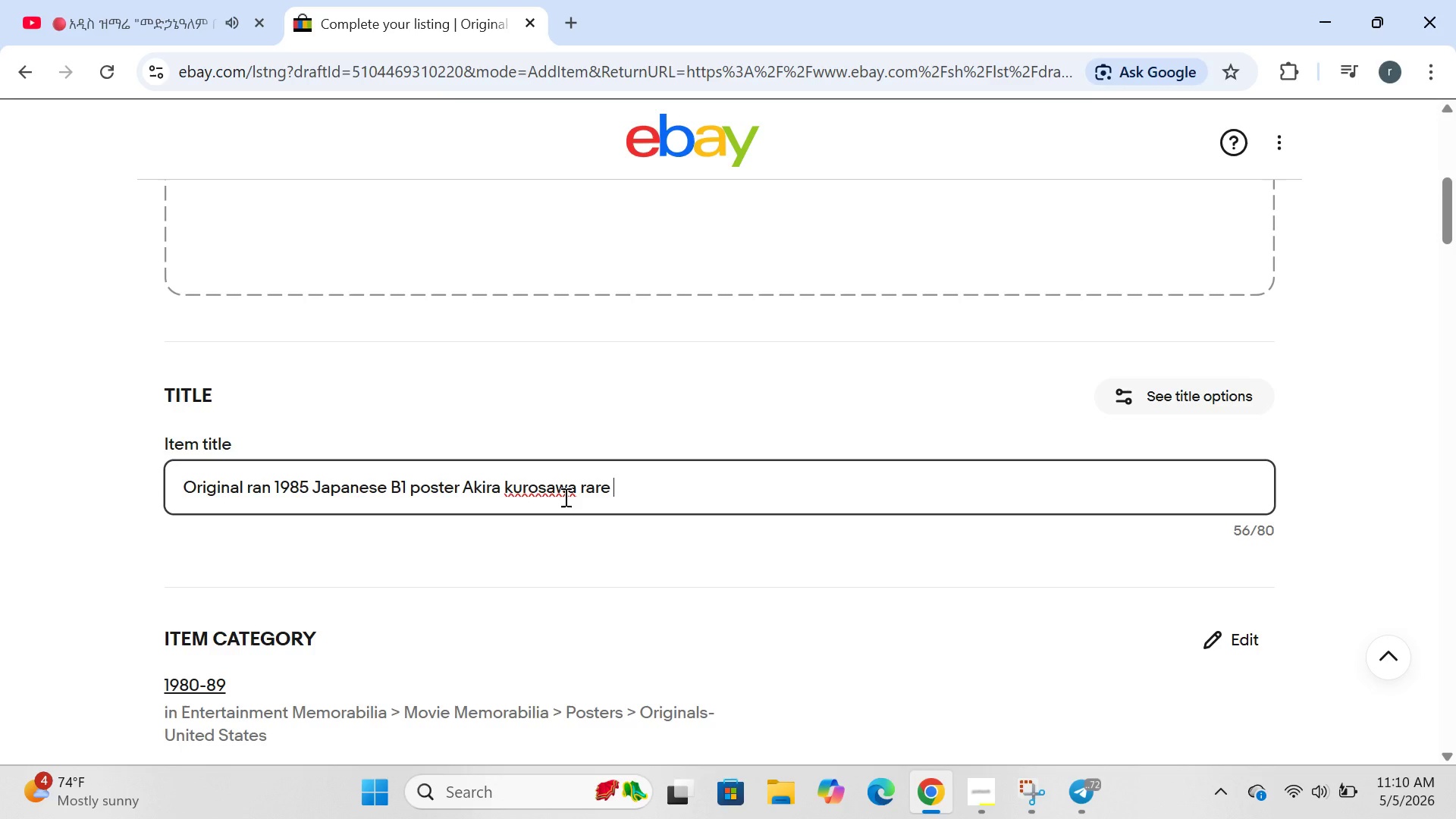 
type(near mint)
 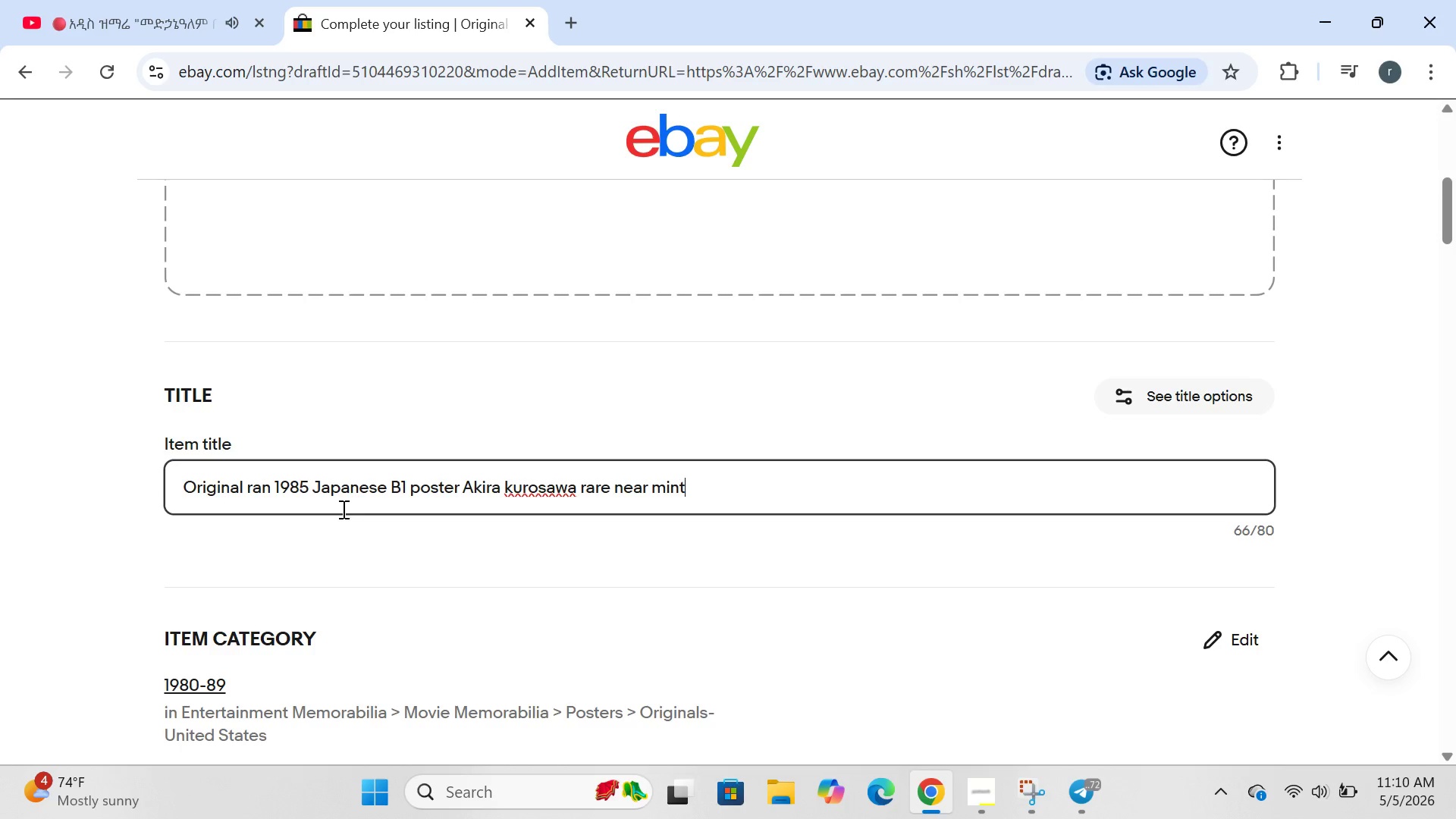 
wait(20.16)
 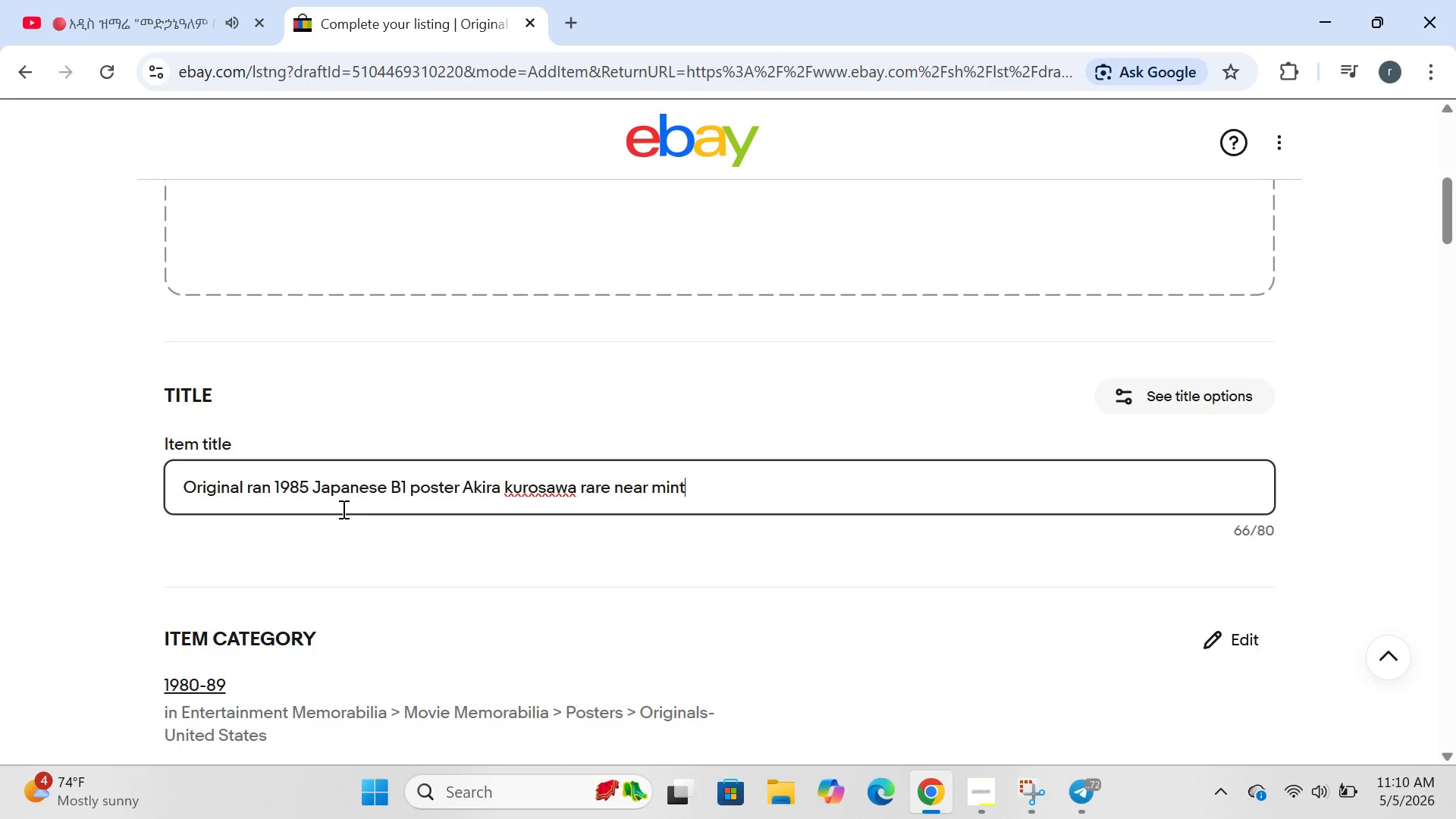 
left_click([406, 491])
 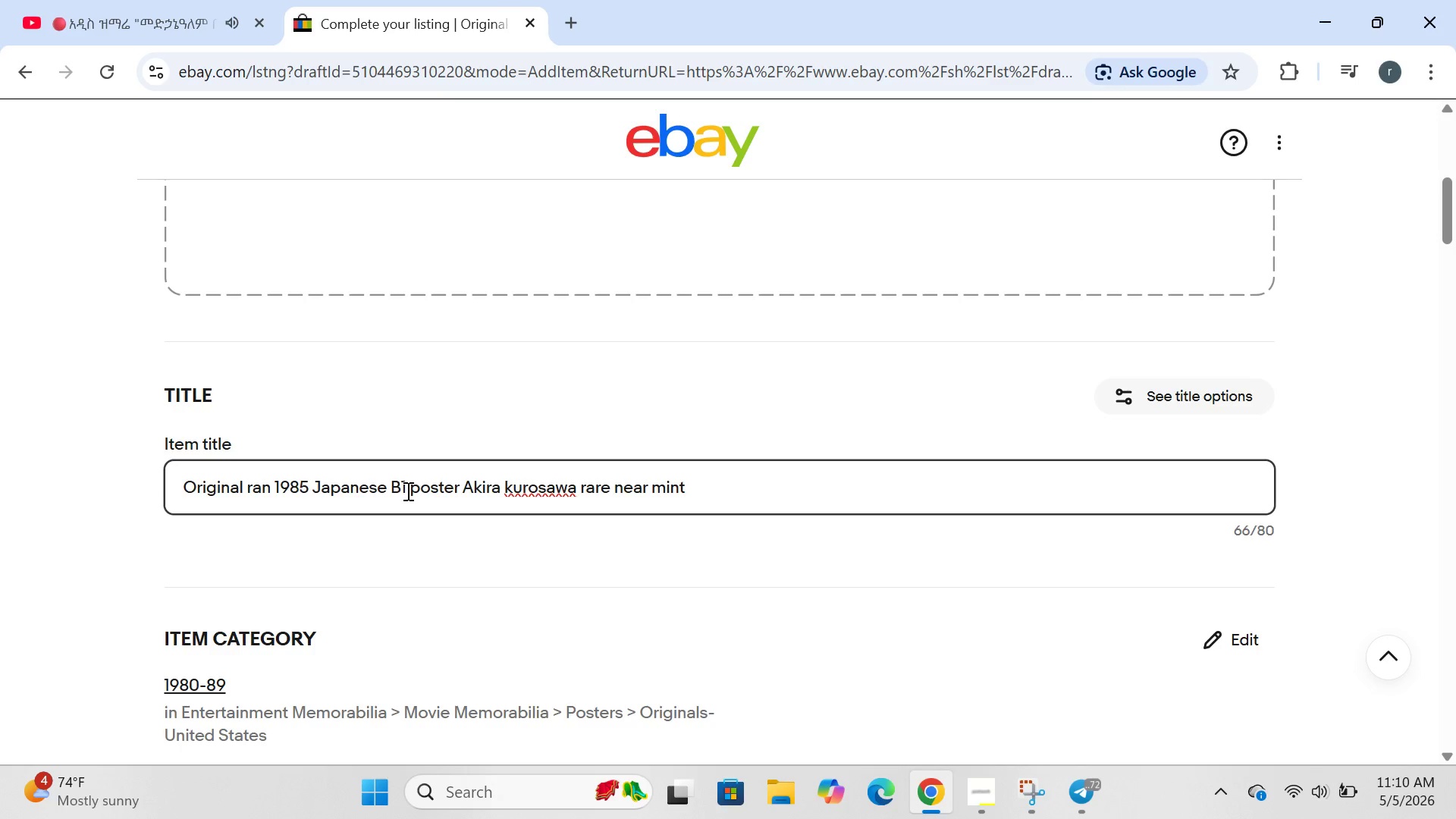 
type( film )
 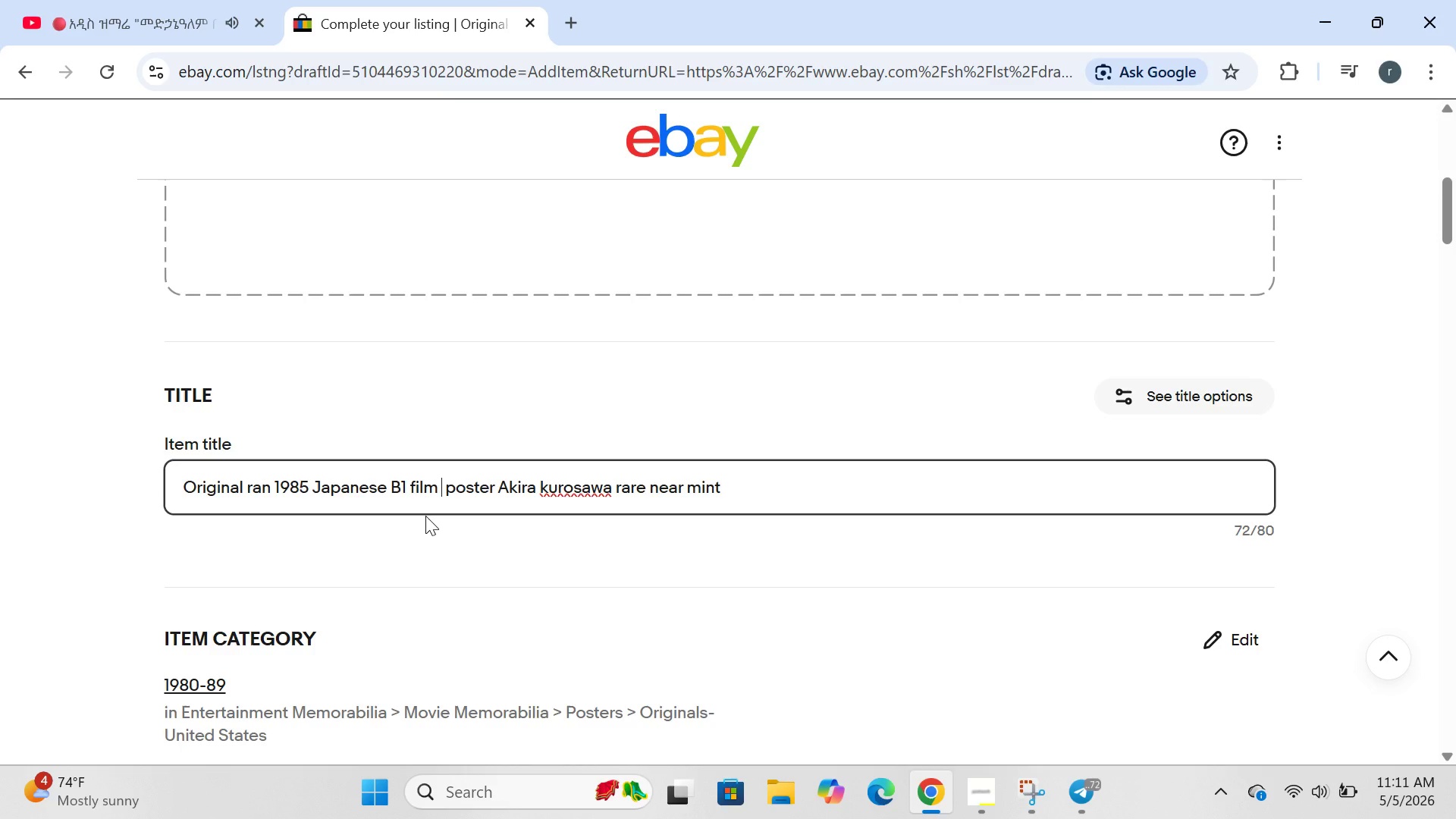 
wait(13.61)
 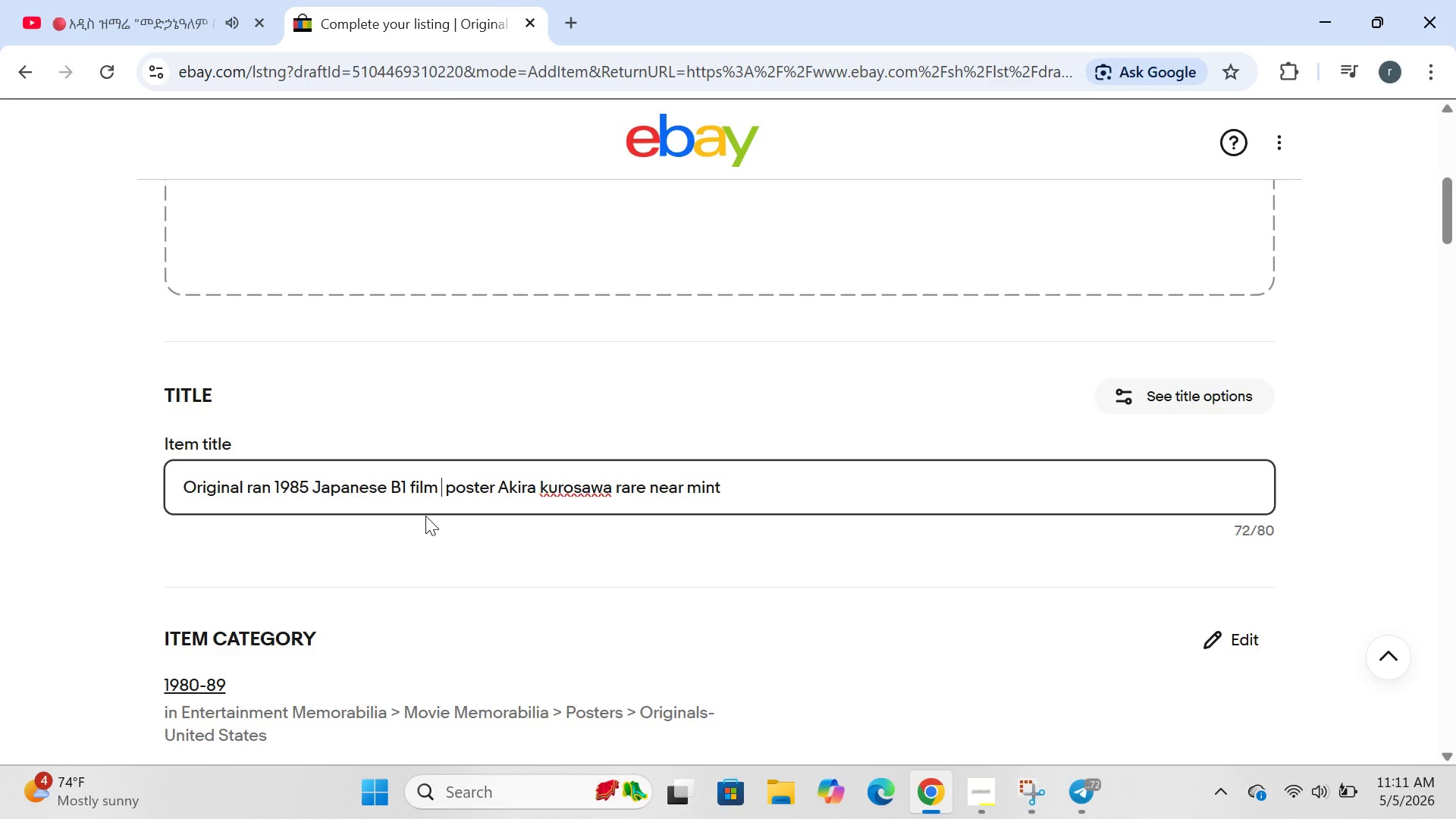 
left_click([977, 795])